 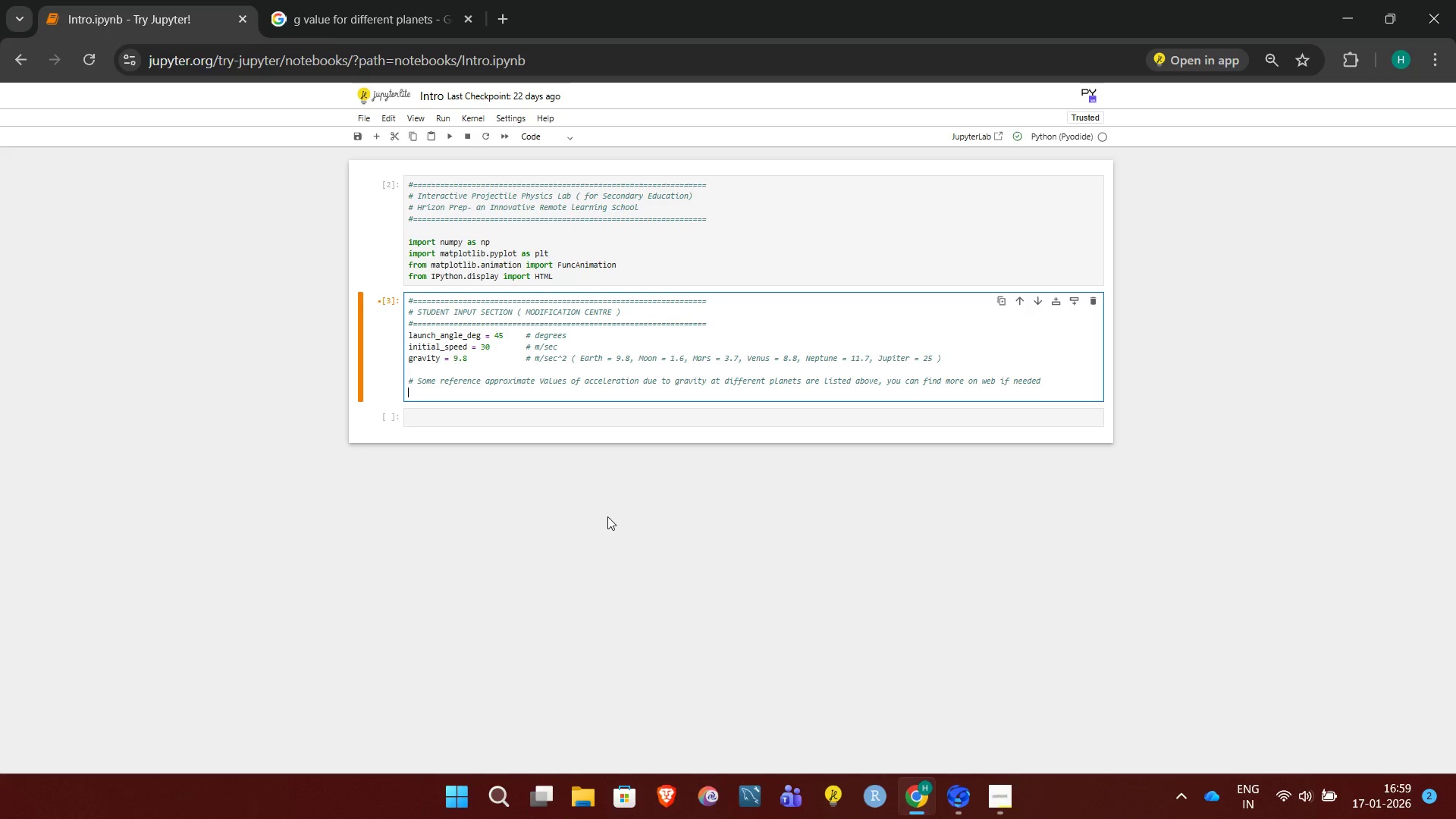 
key(Enter)
 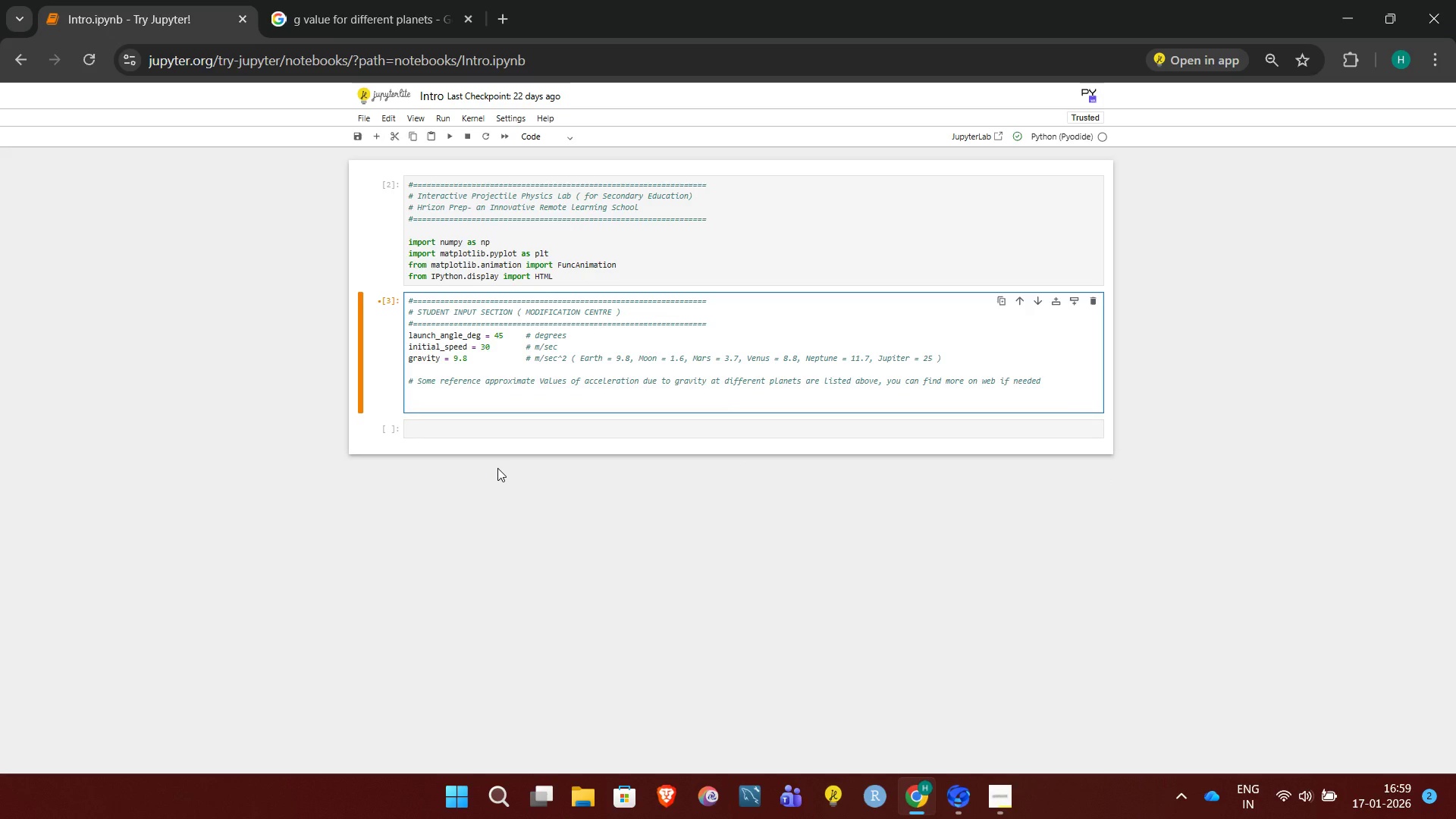 
type(dt = 0.1            # )
 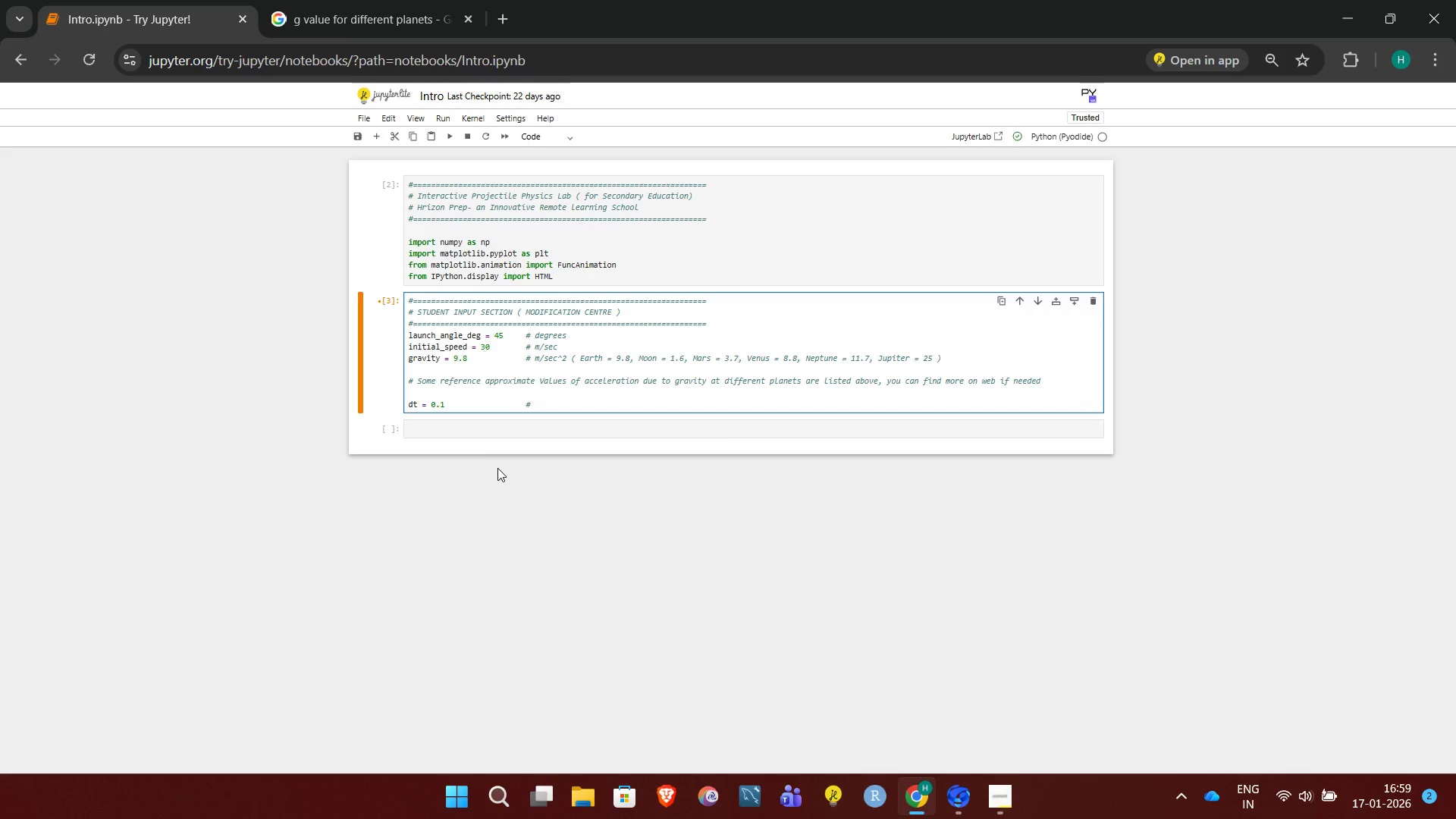 
type(time step ( seconds))
 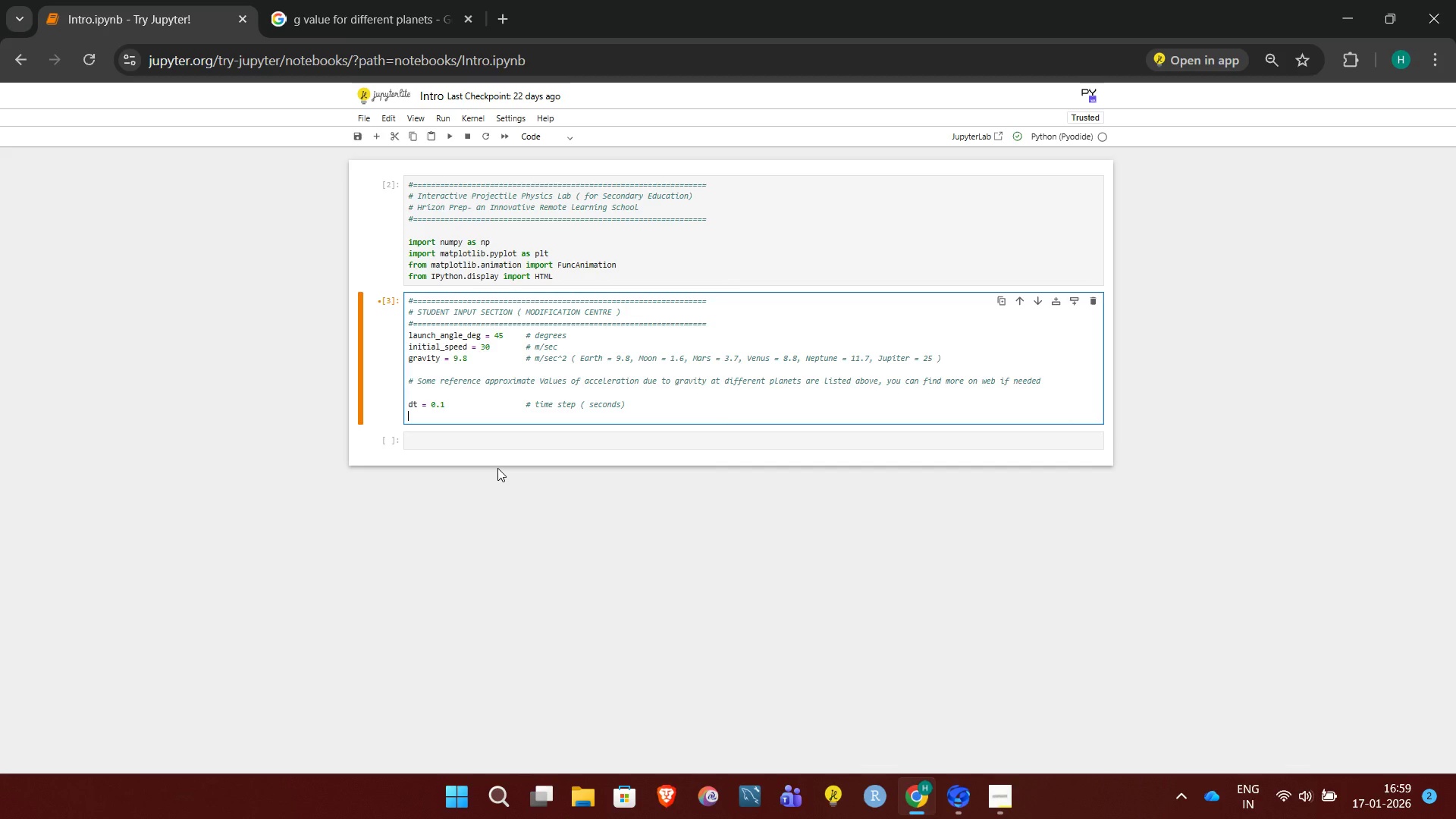 
 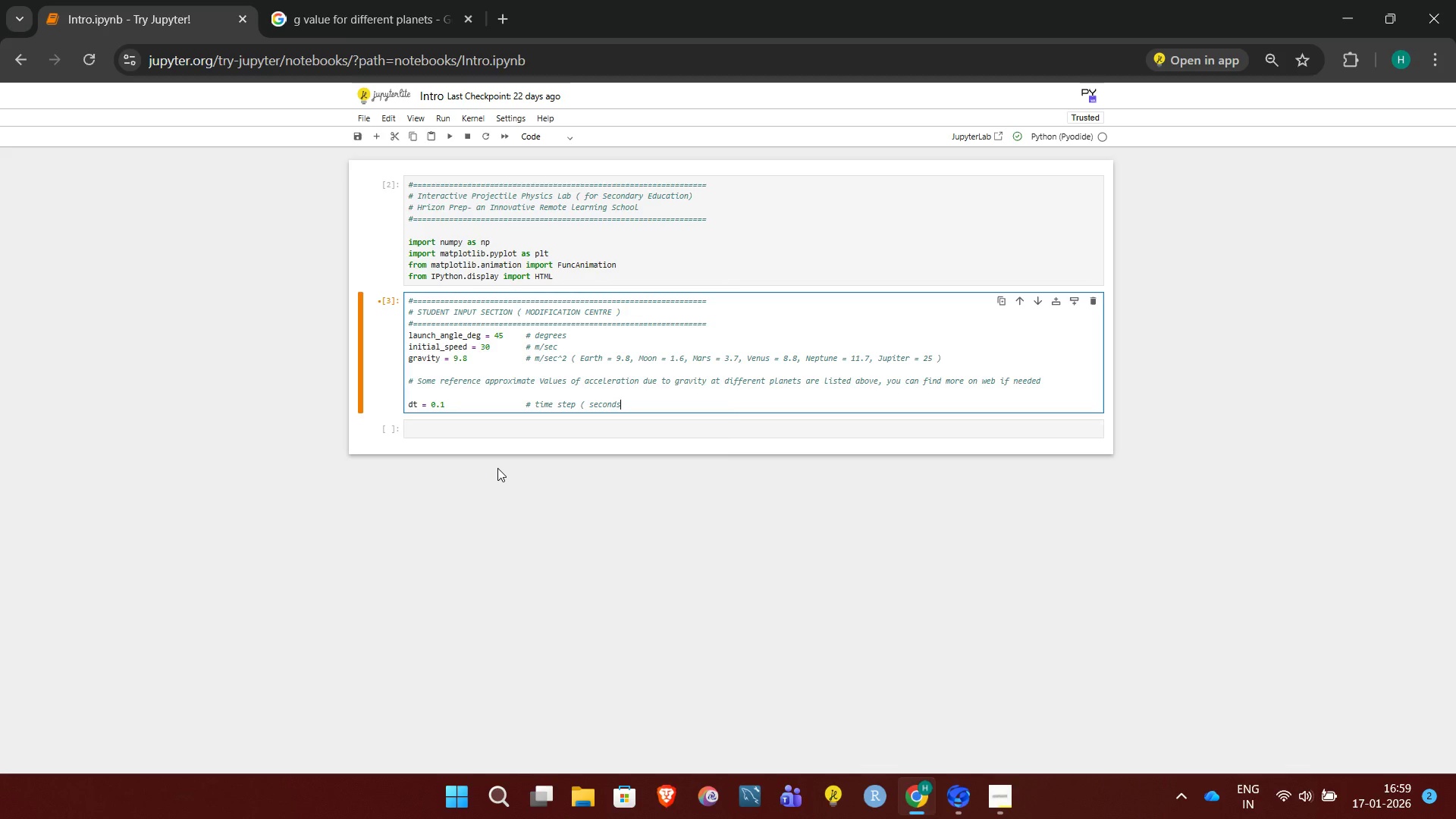 
key(Enter)
 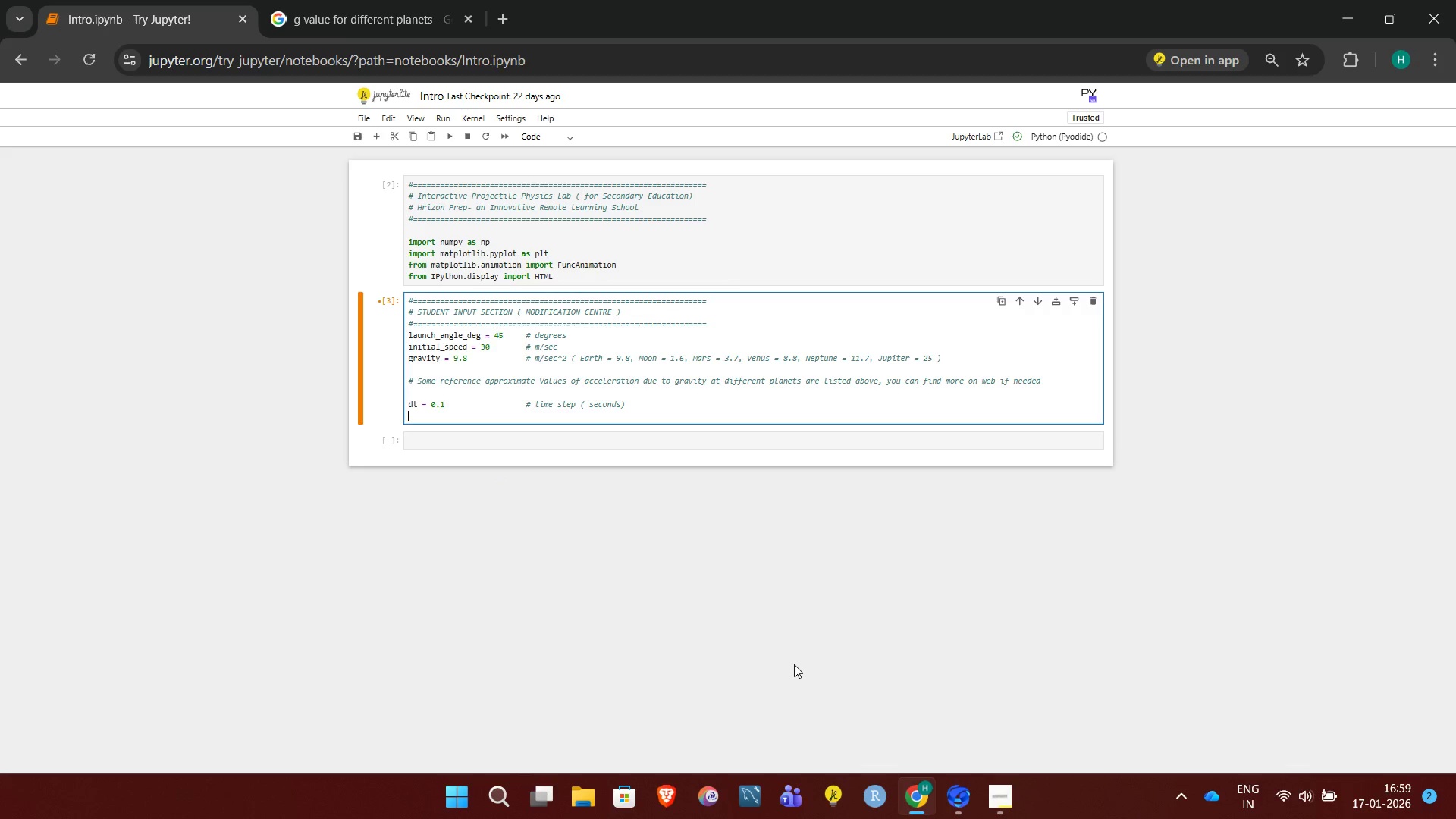 
left_click([990, 789])